 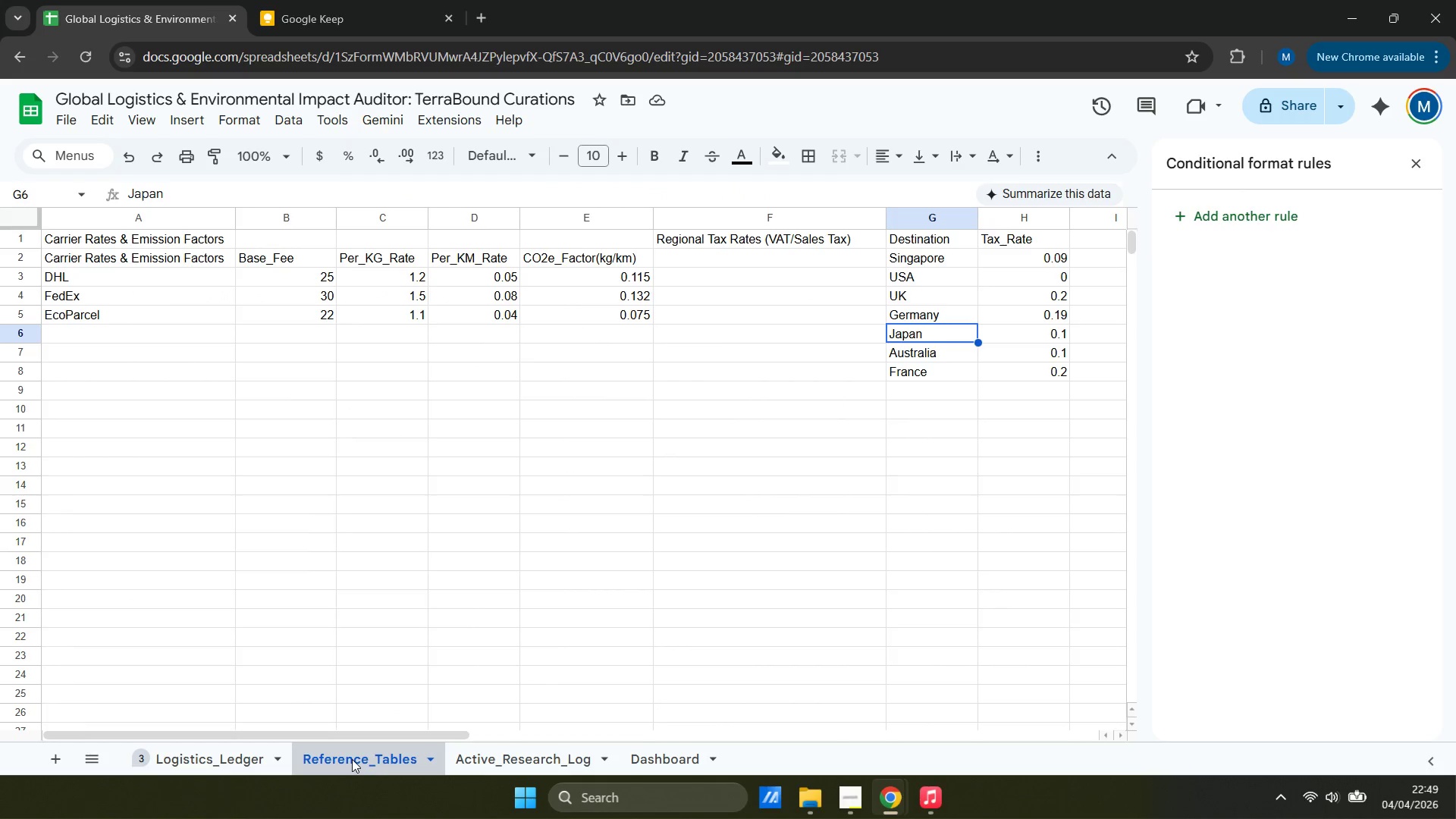 
left_click([228, 754])
 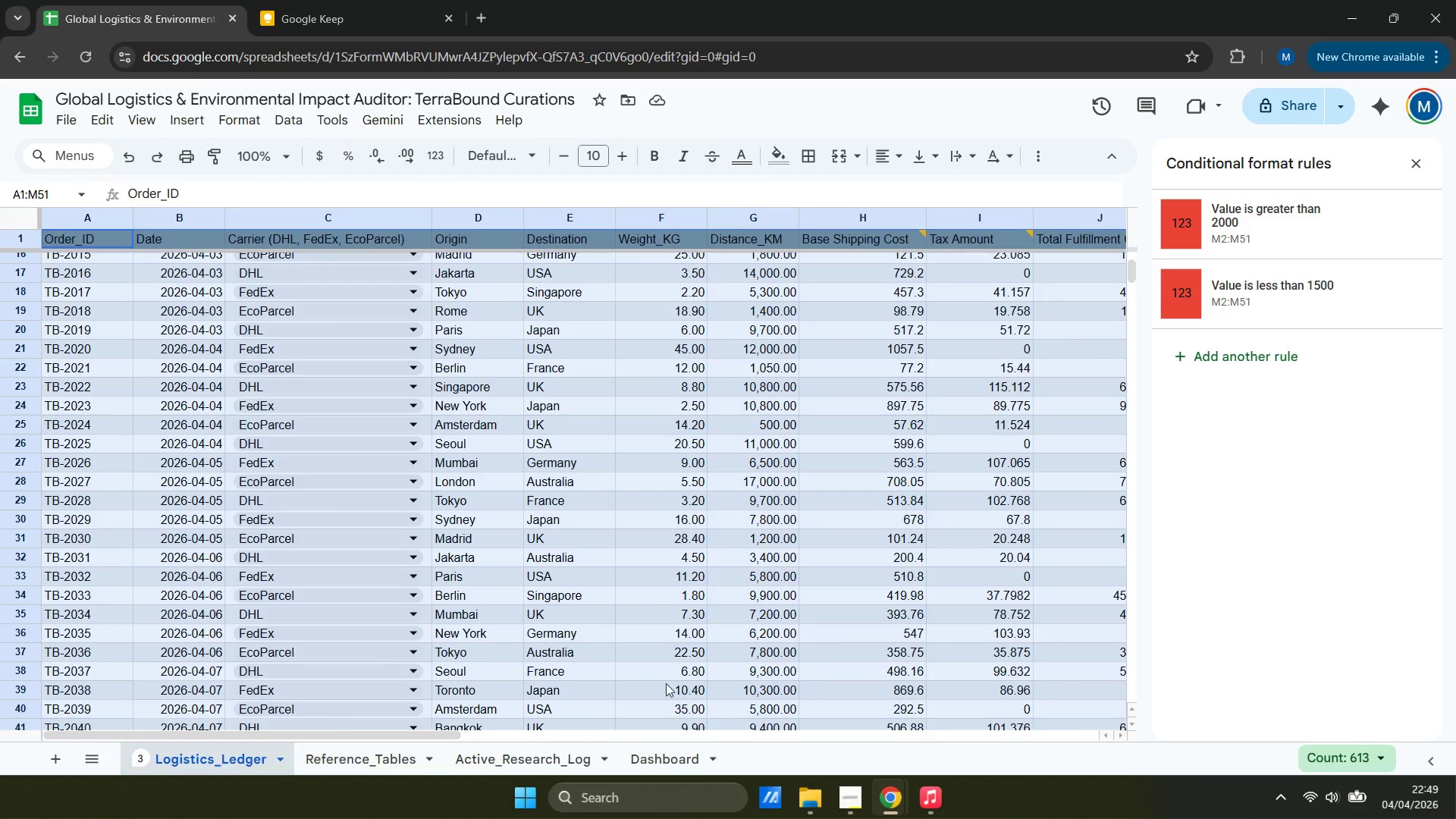 
scroll: coordinate [918, 507], scroll_direction: up, amount: 10.0
 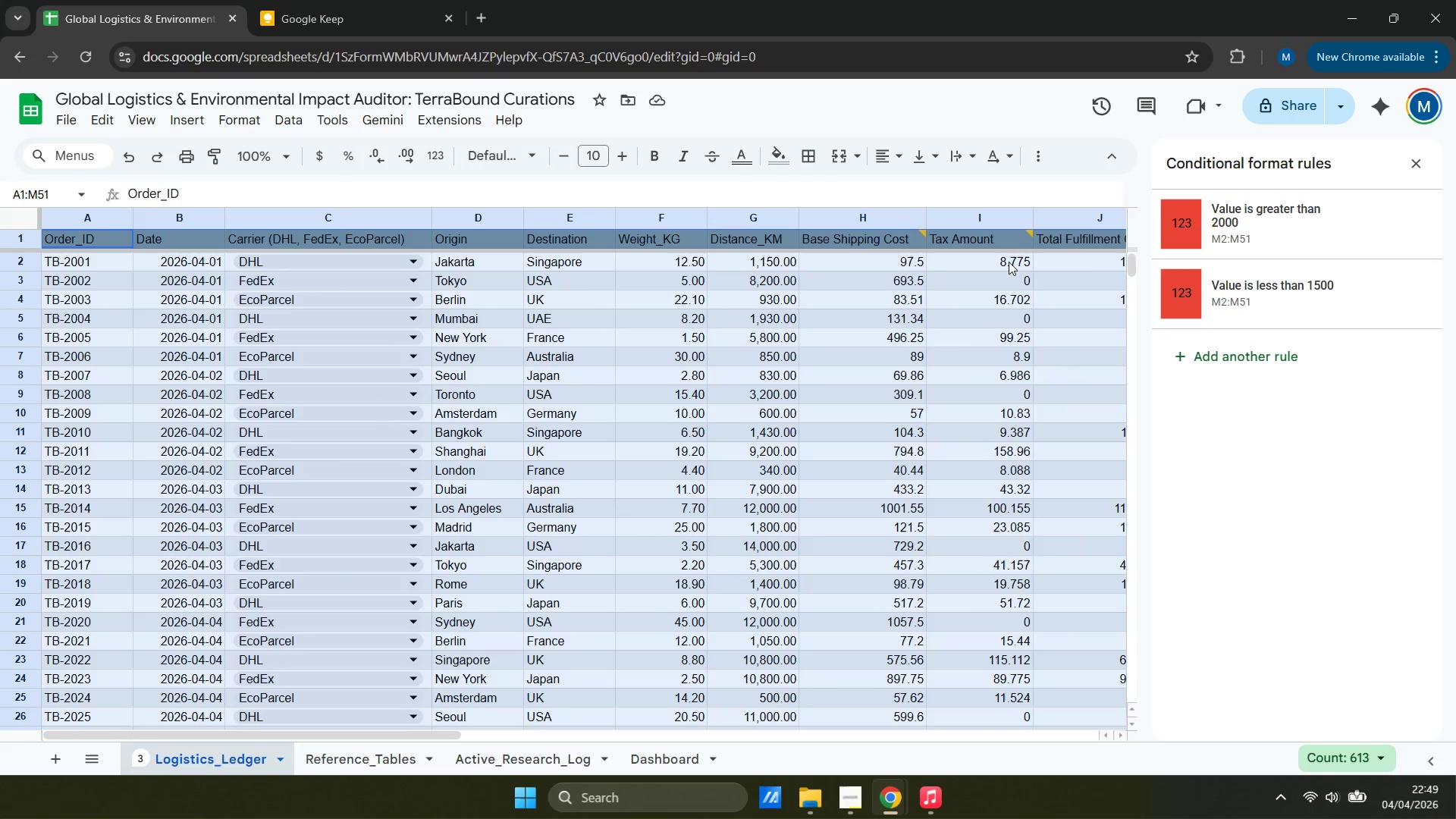 
left_click([1009, 262])
 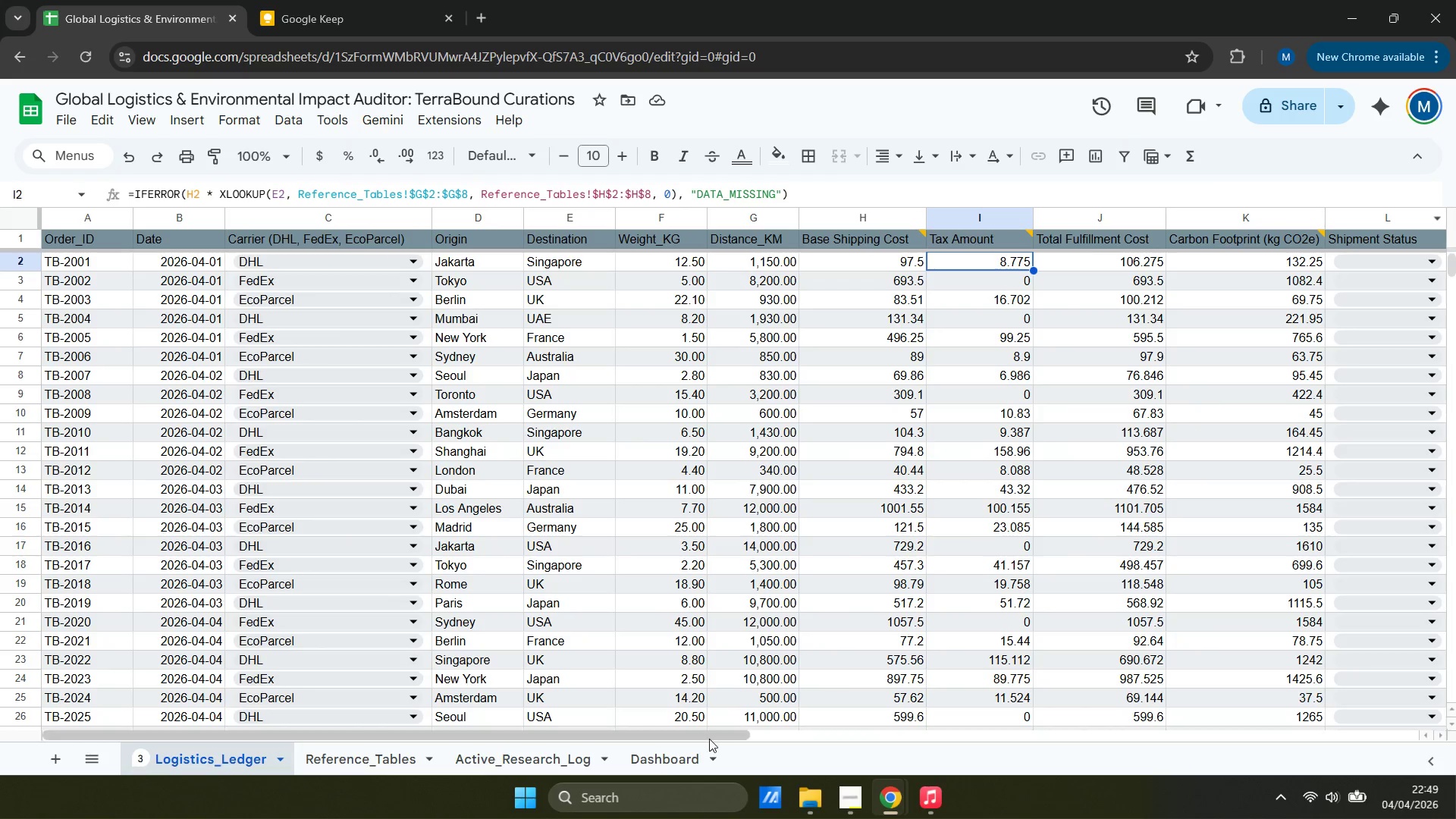 
left_click_drag(start_coordinate=[696, 730], to_coordinate=[878, 716])
 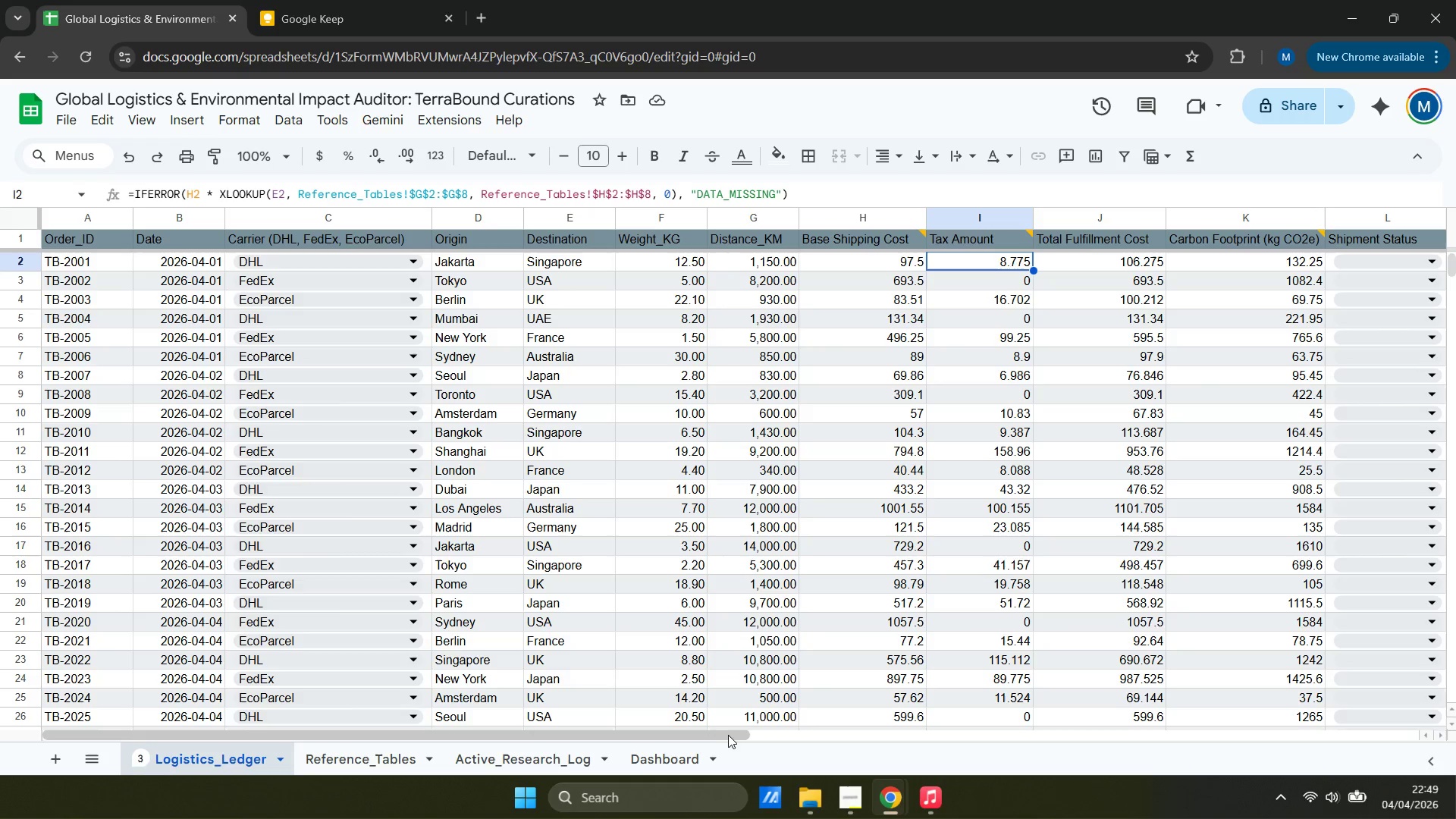 
left_click_drag(start_coordinate=[726, 736], to_coordinate=[1067, 694])
 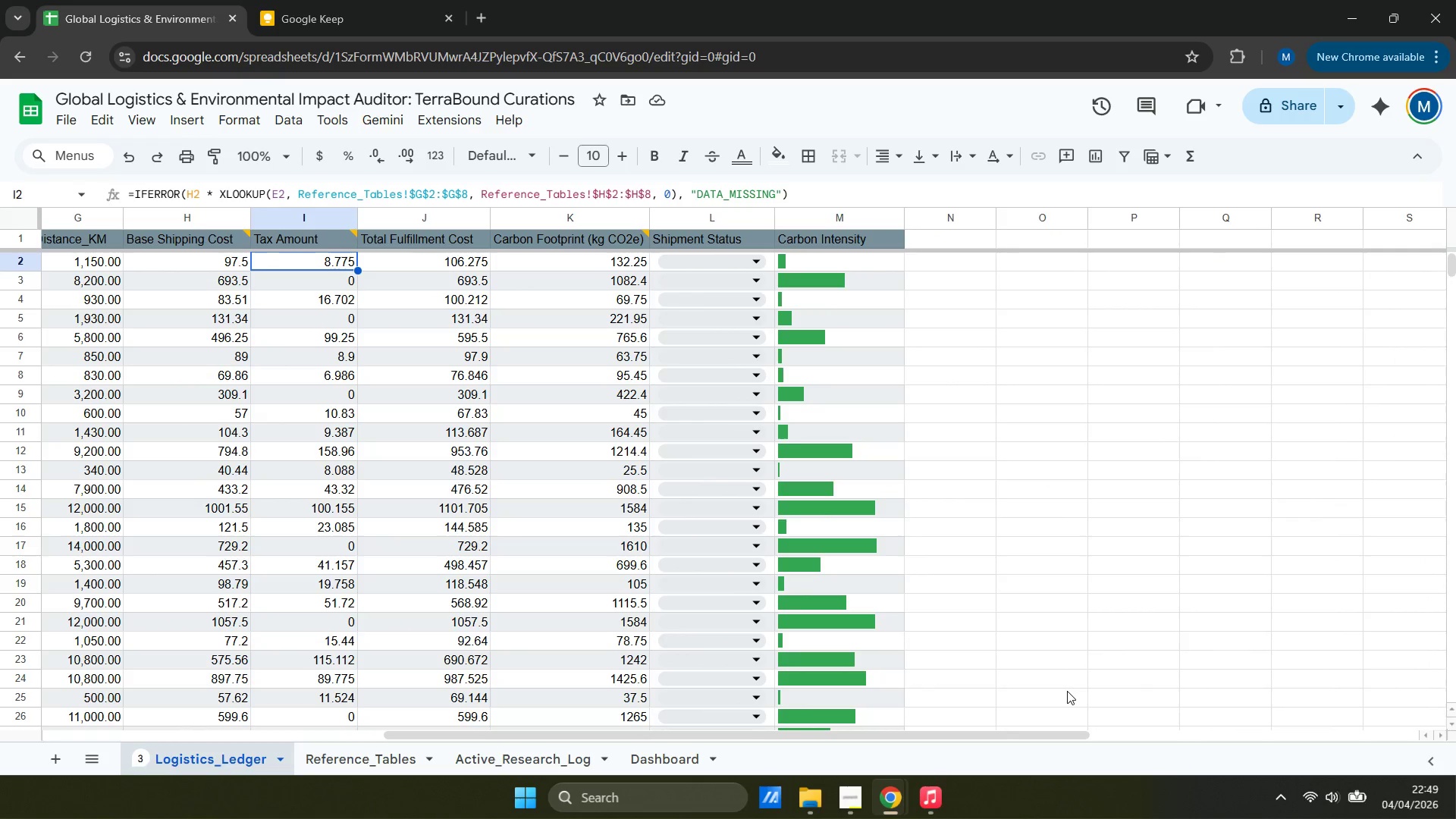 
scroll: coordinate [845, 396], scroll_direction: up, amount: 8.0
 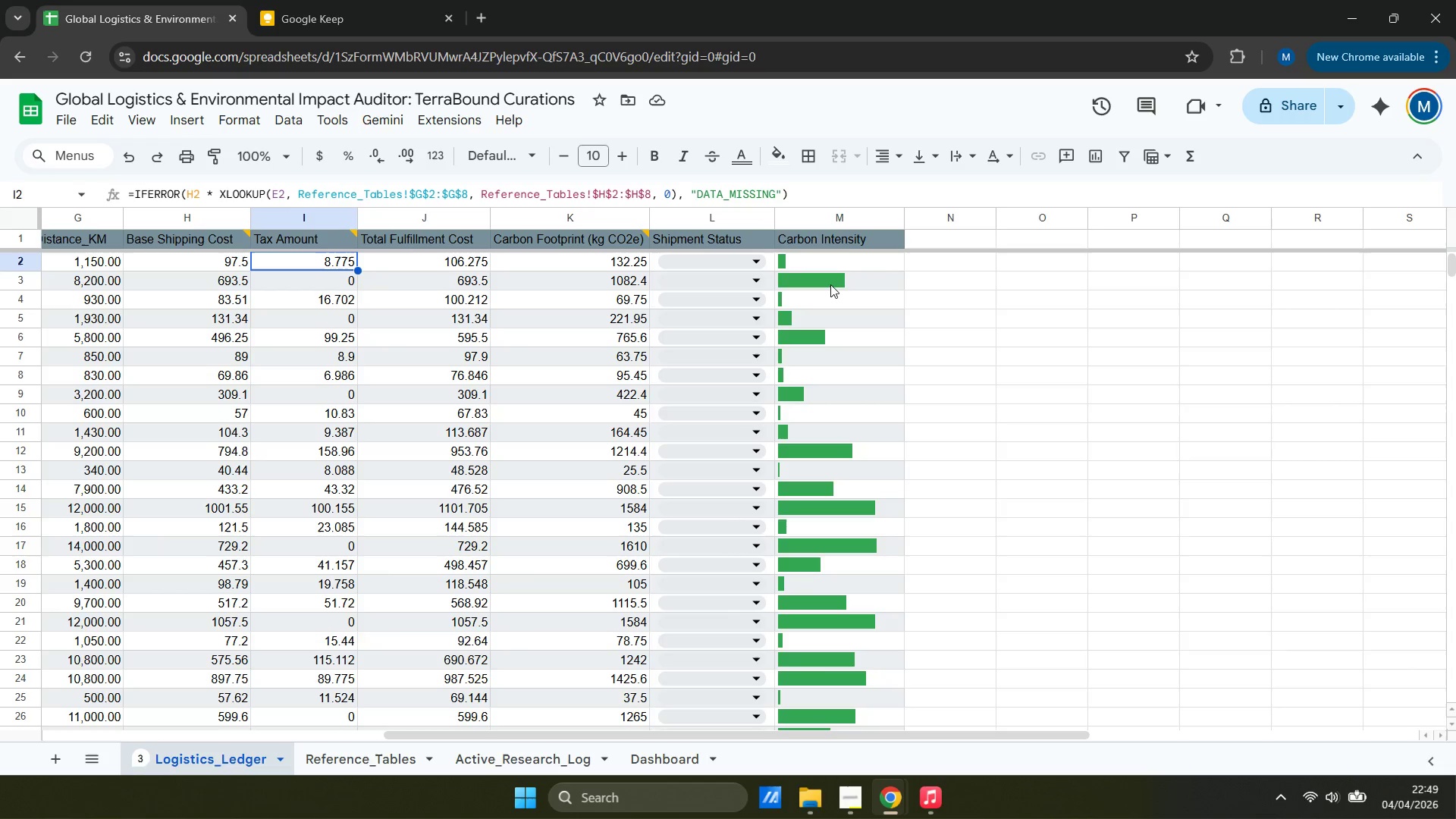 
scroll: coordinate [865, 416], scroll_direction: down, amount: 7.0
 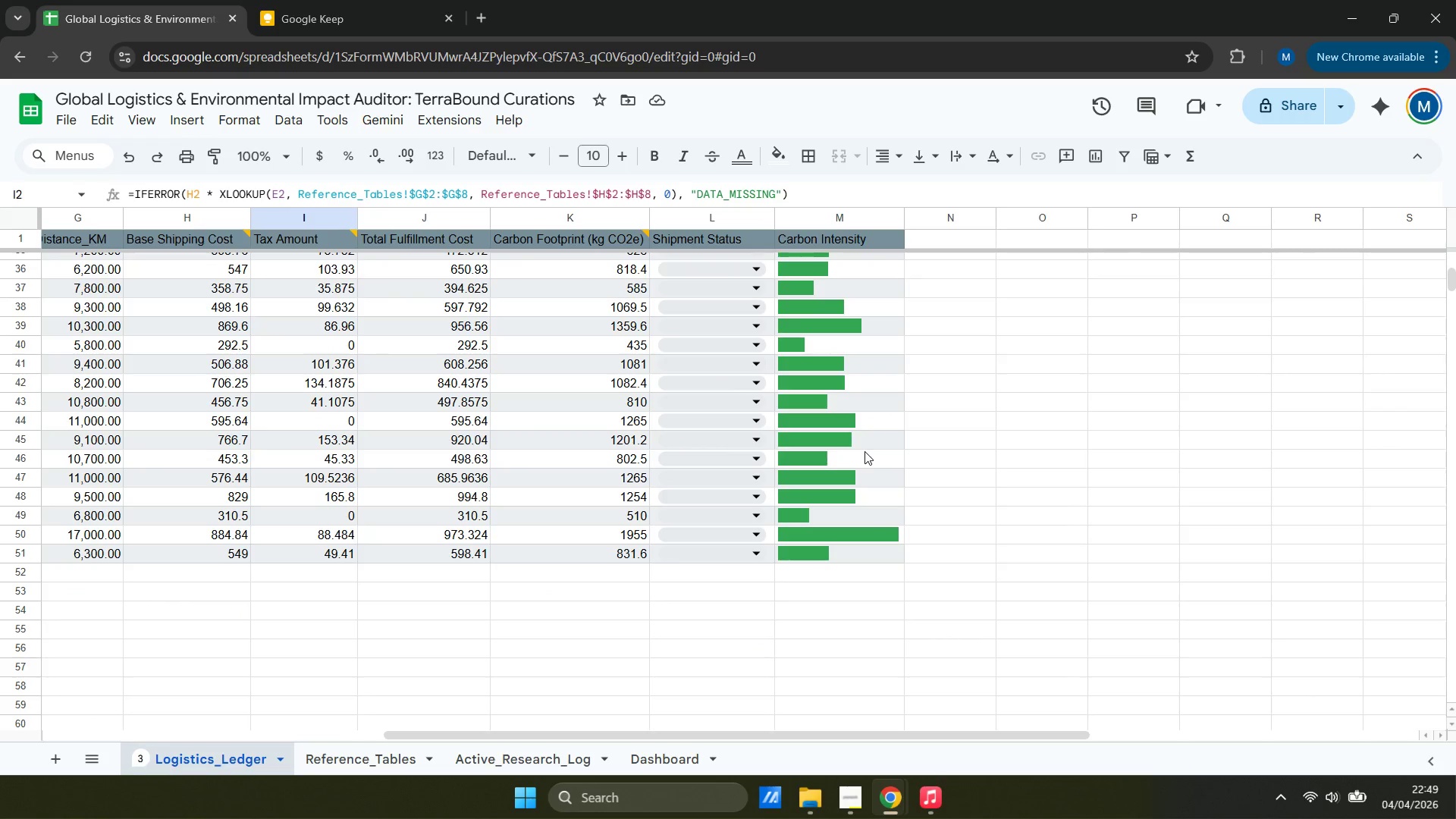 
scroll: coordinate [864, 451], scroll_direction: up, amount: 17.0
 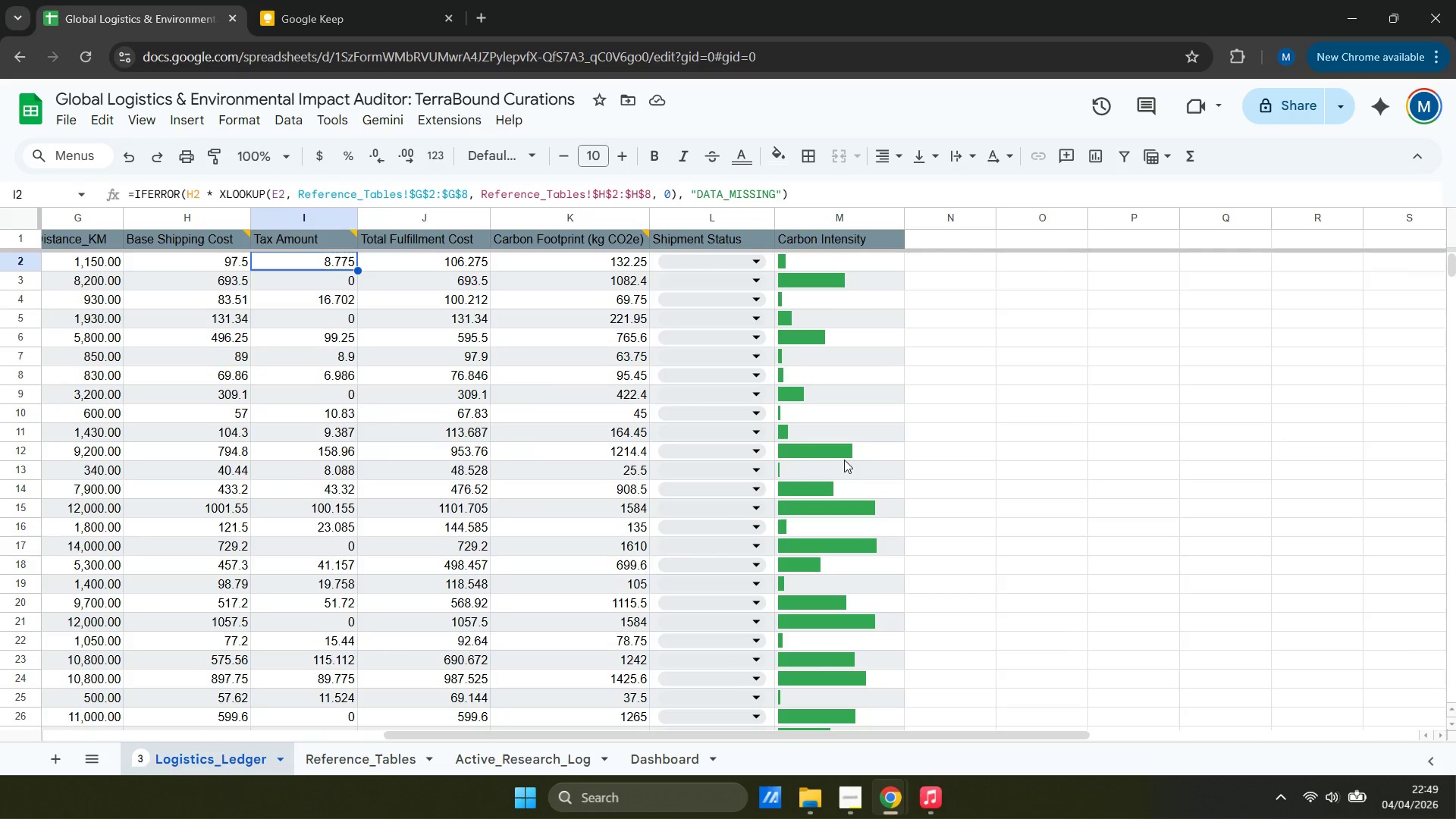 
wait(5.19)
 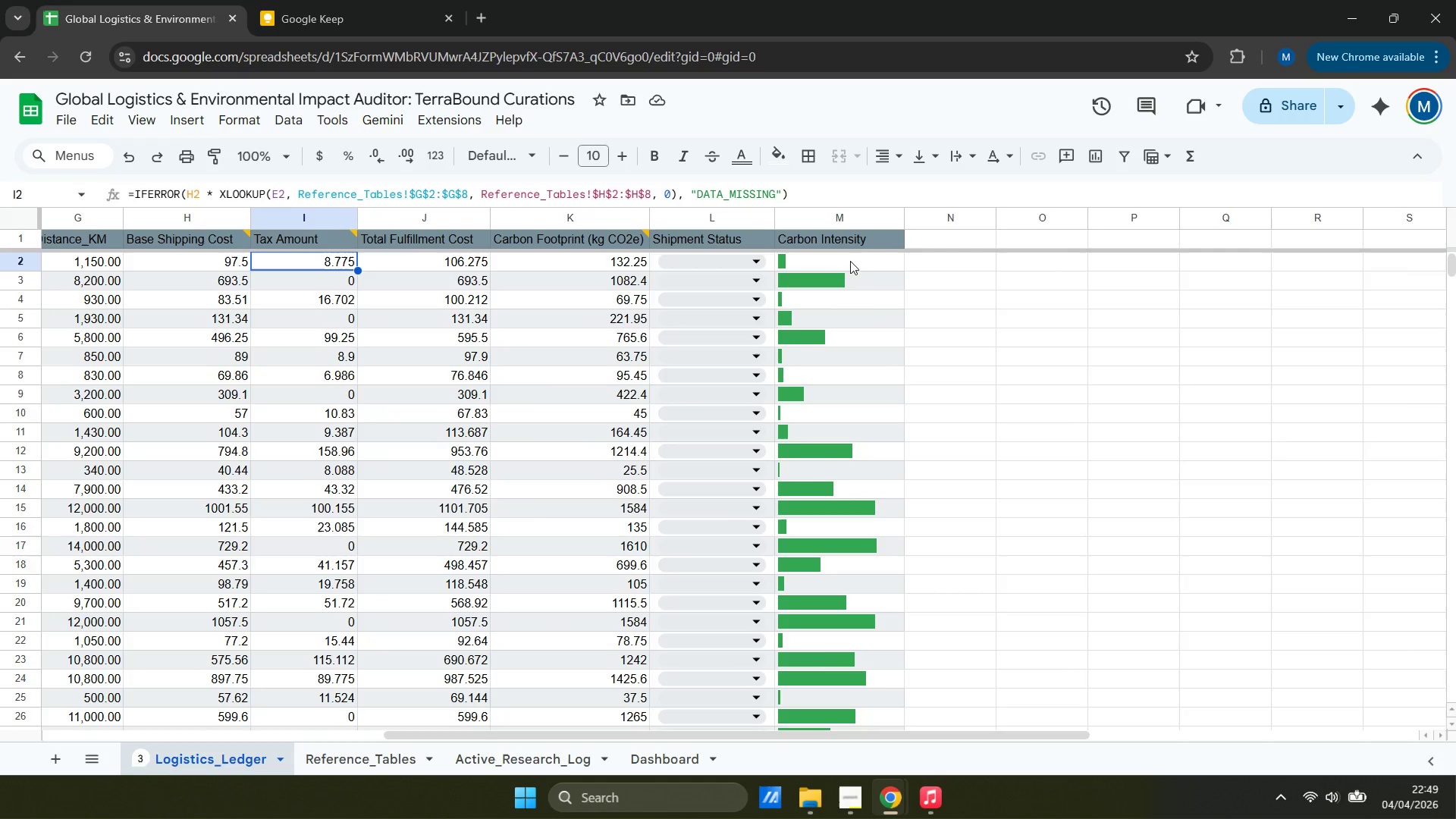 
left_click([1272, 111])
 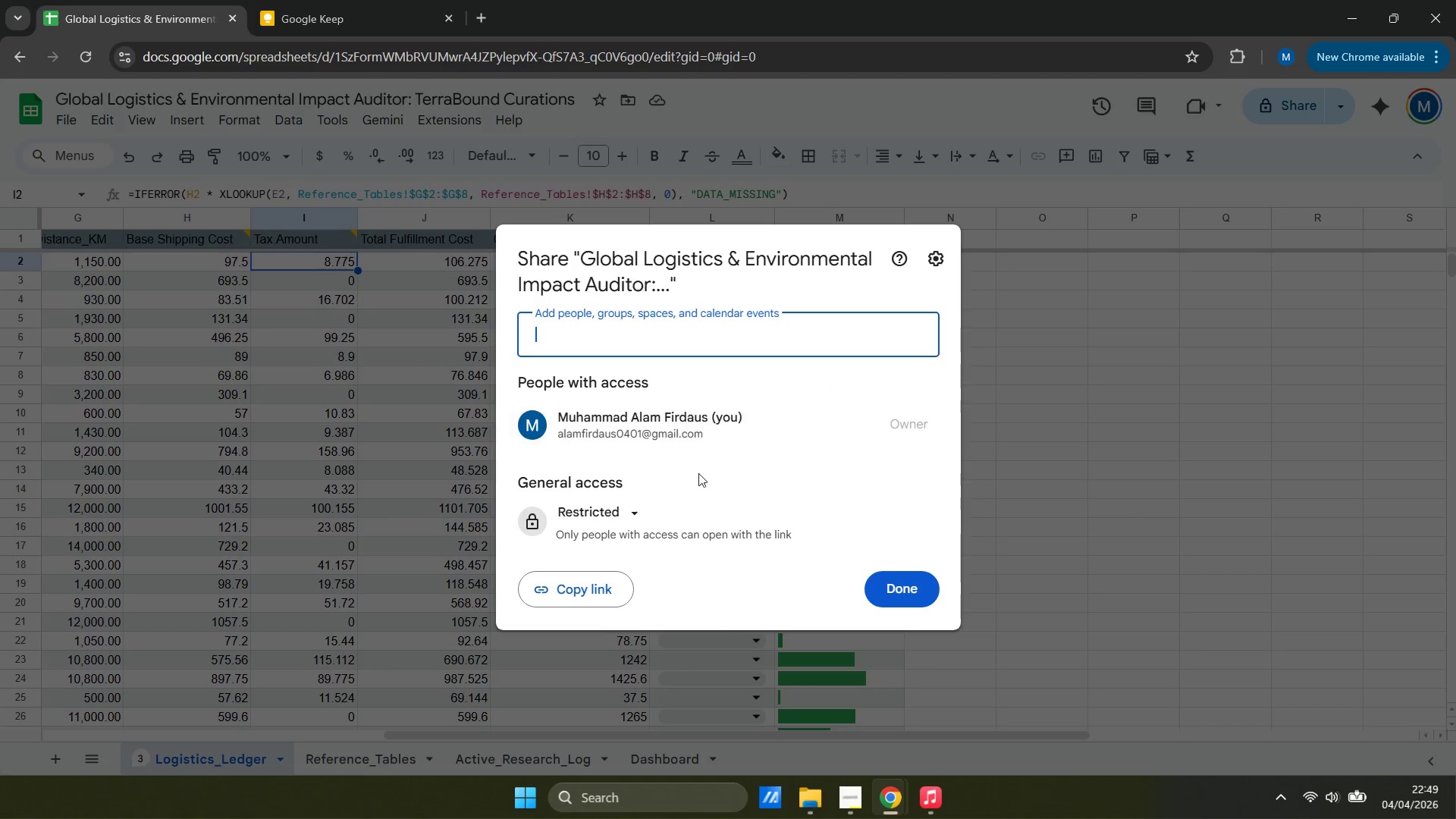 
left_click([638, 511])
 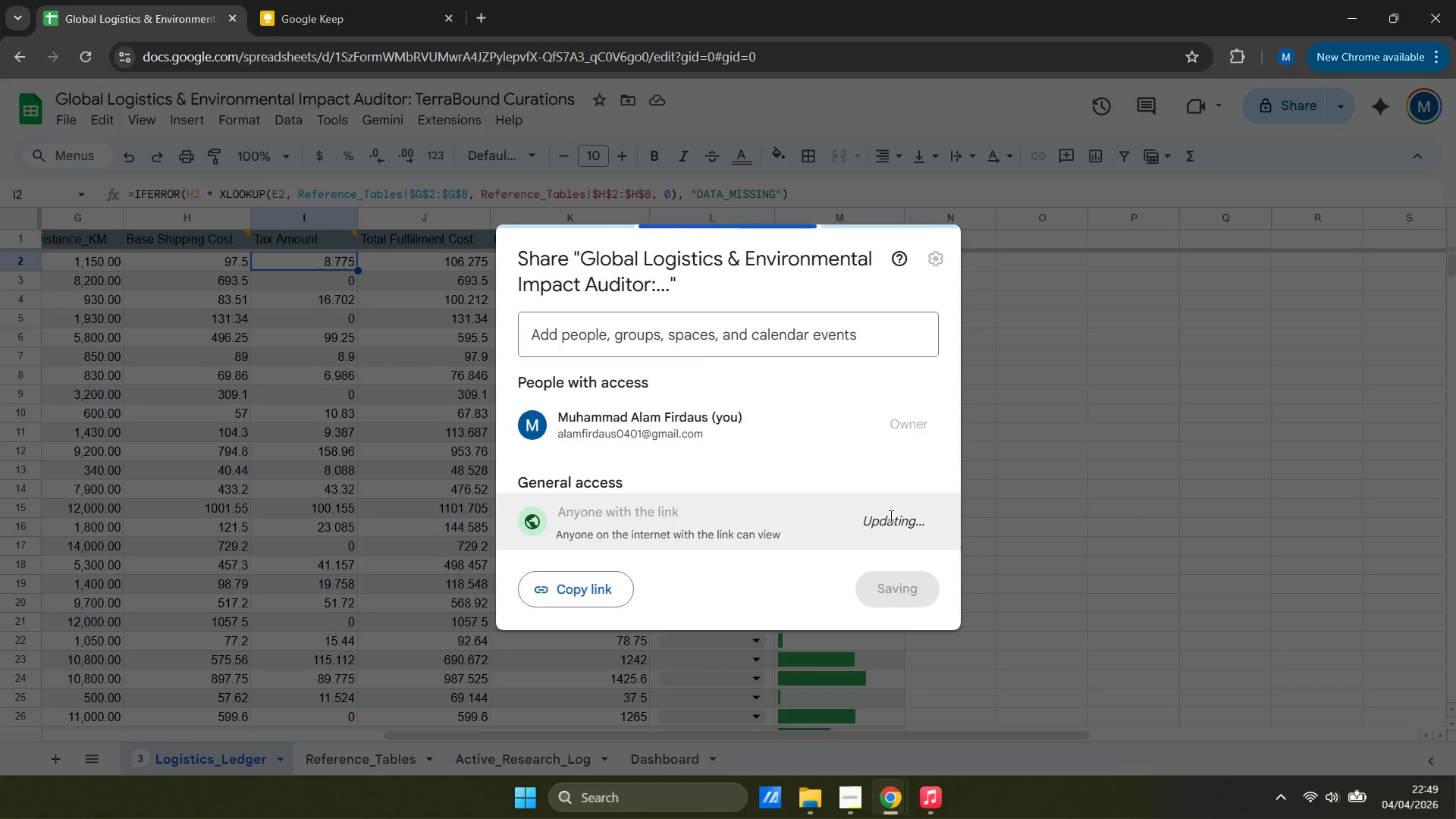 
left_click([893, 513])
 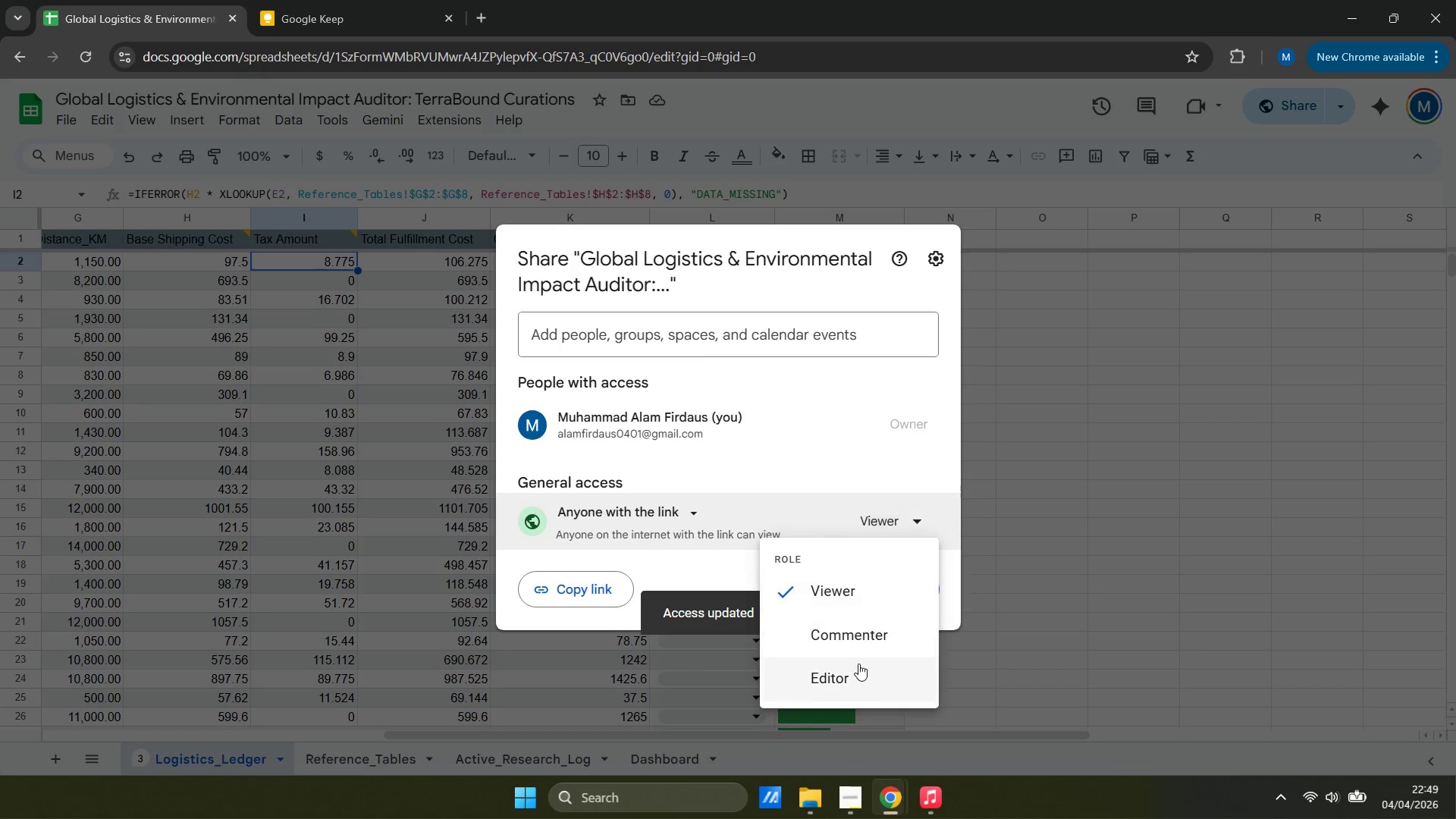 
left_click([854, 681])
 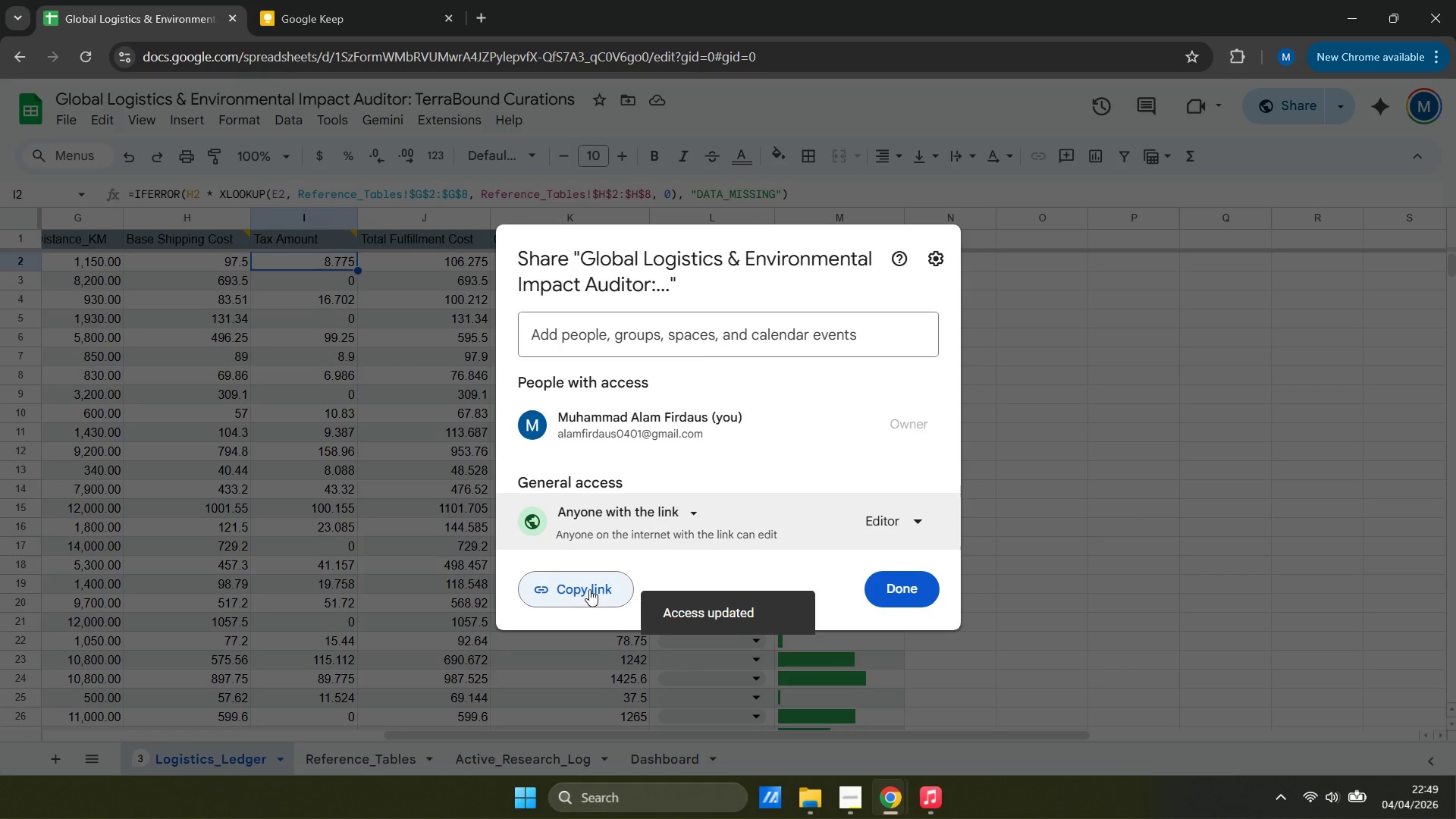 
left_click([589, 589])
 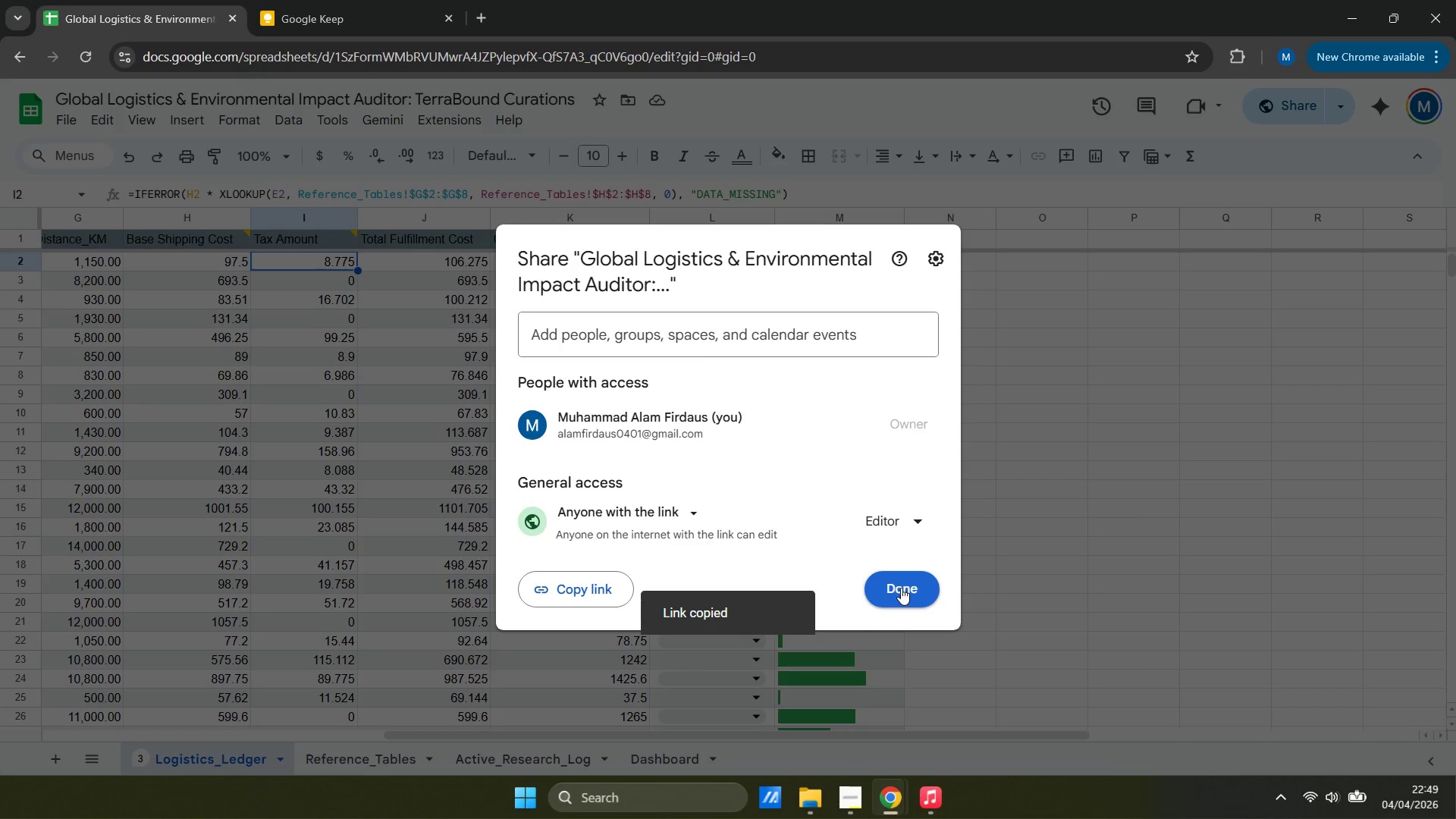 
left_click([901, 588])
 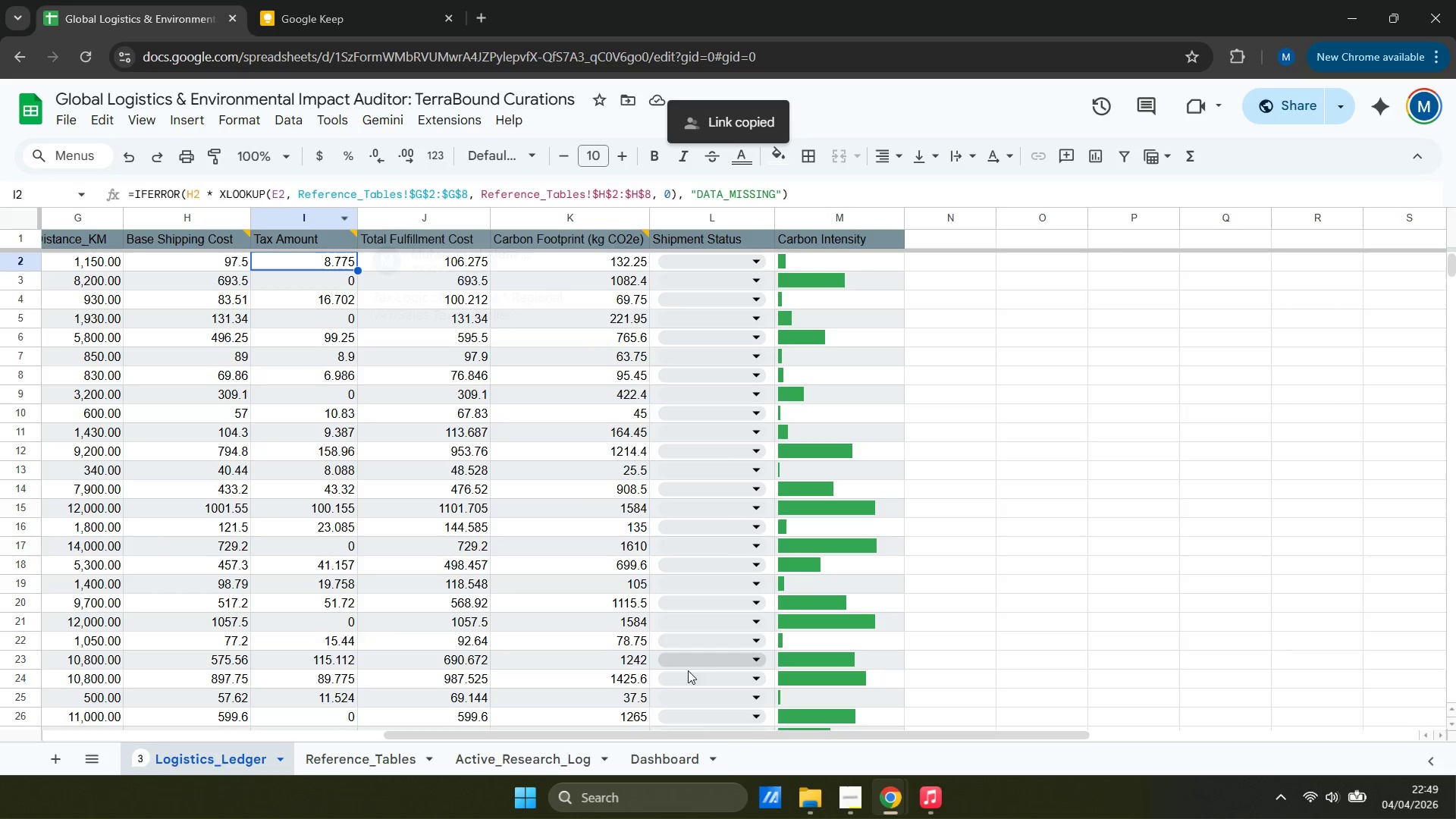 
left_click_drag(start_coordinate=[732, 735], to_coordinate=[121, 708])
 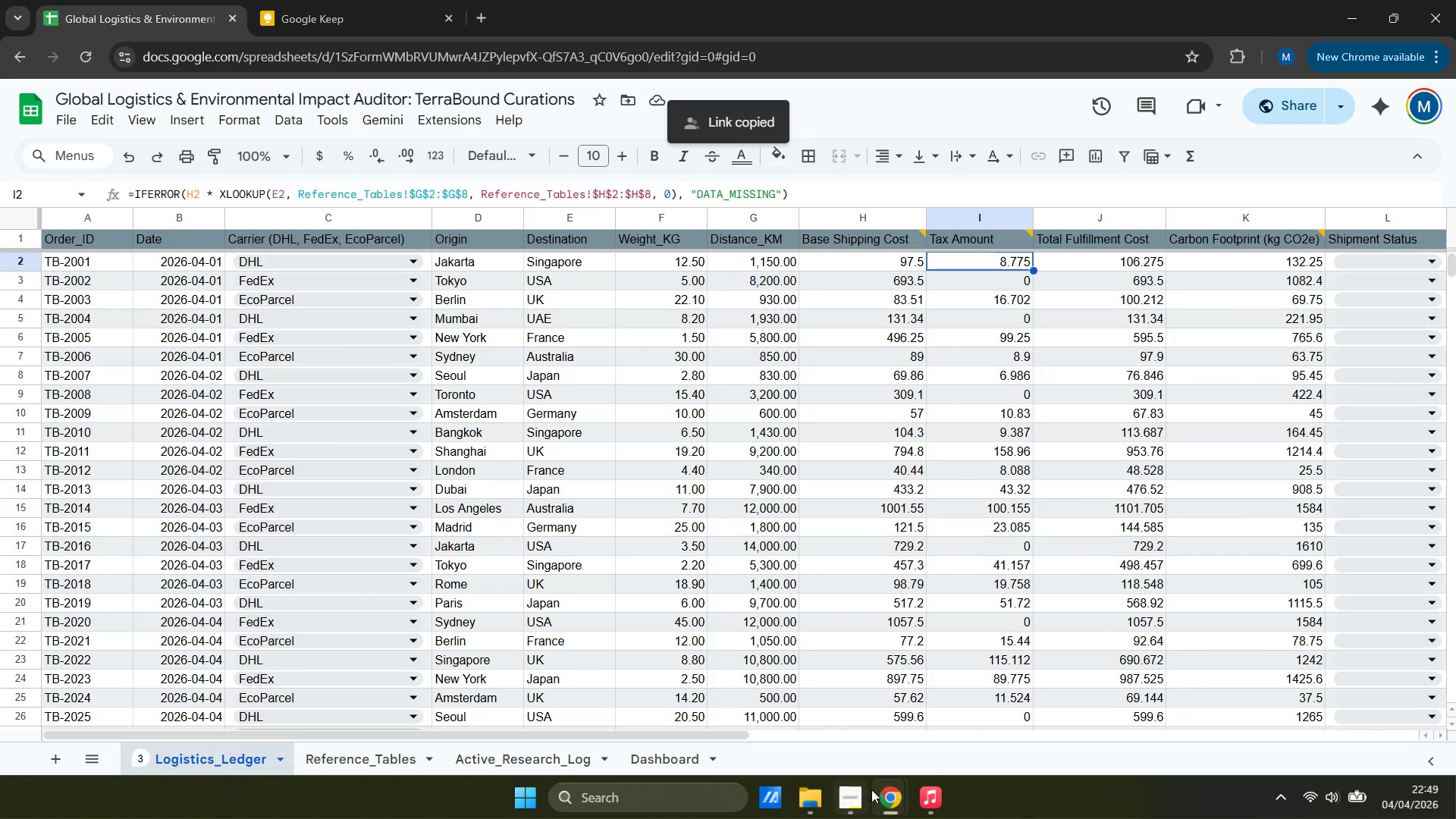 
left_click([863, 802])